 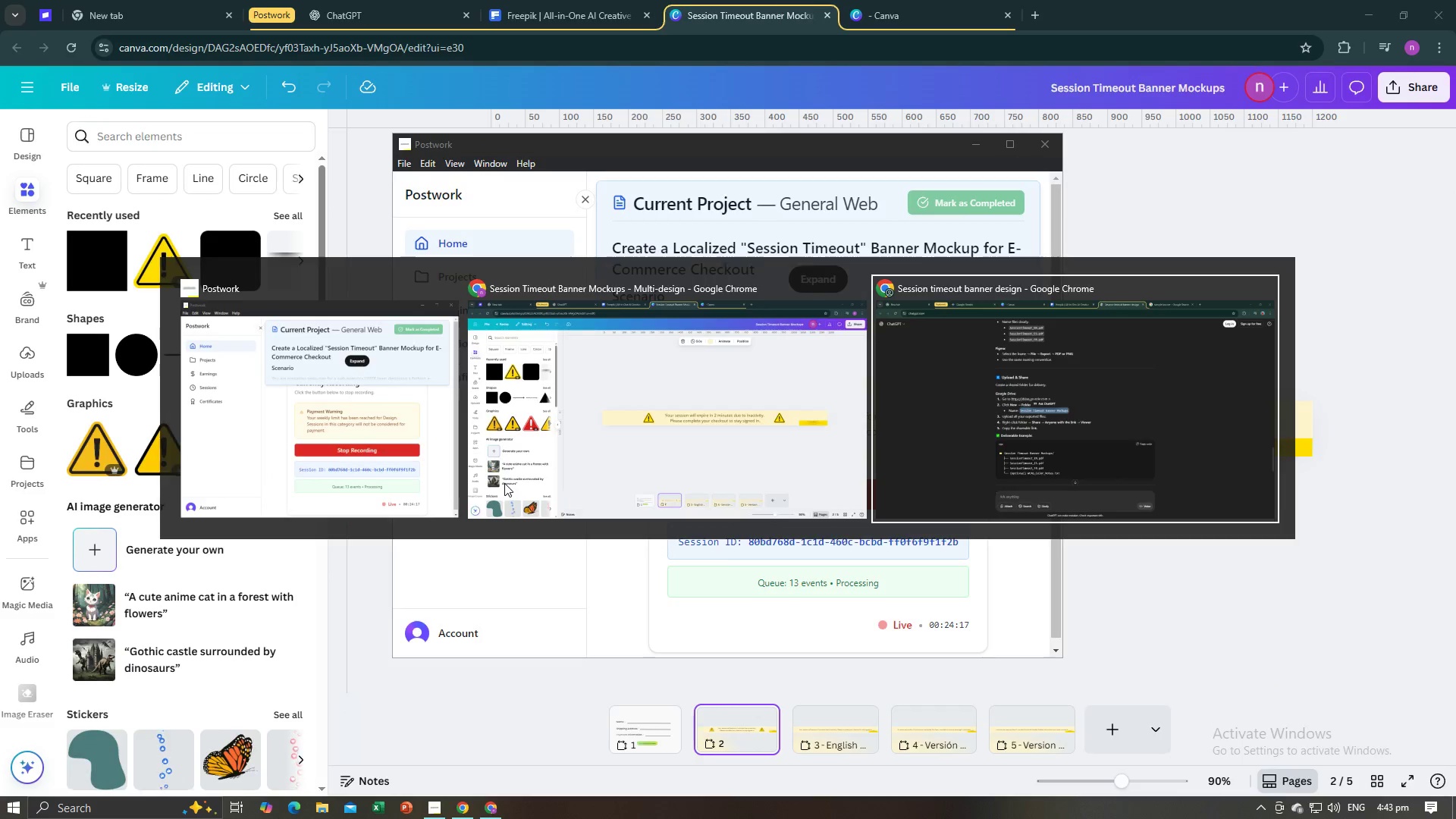 
left_click([185, 422])
 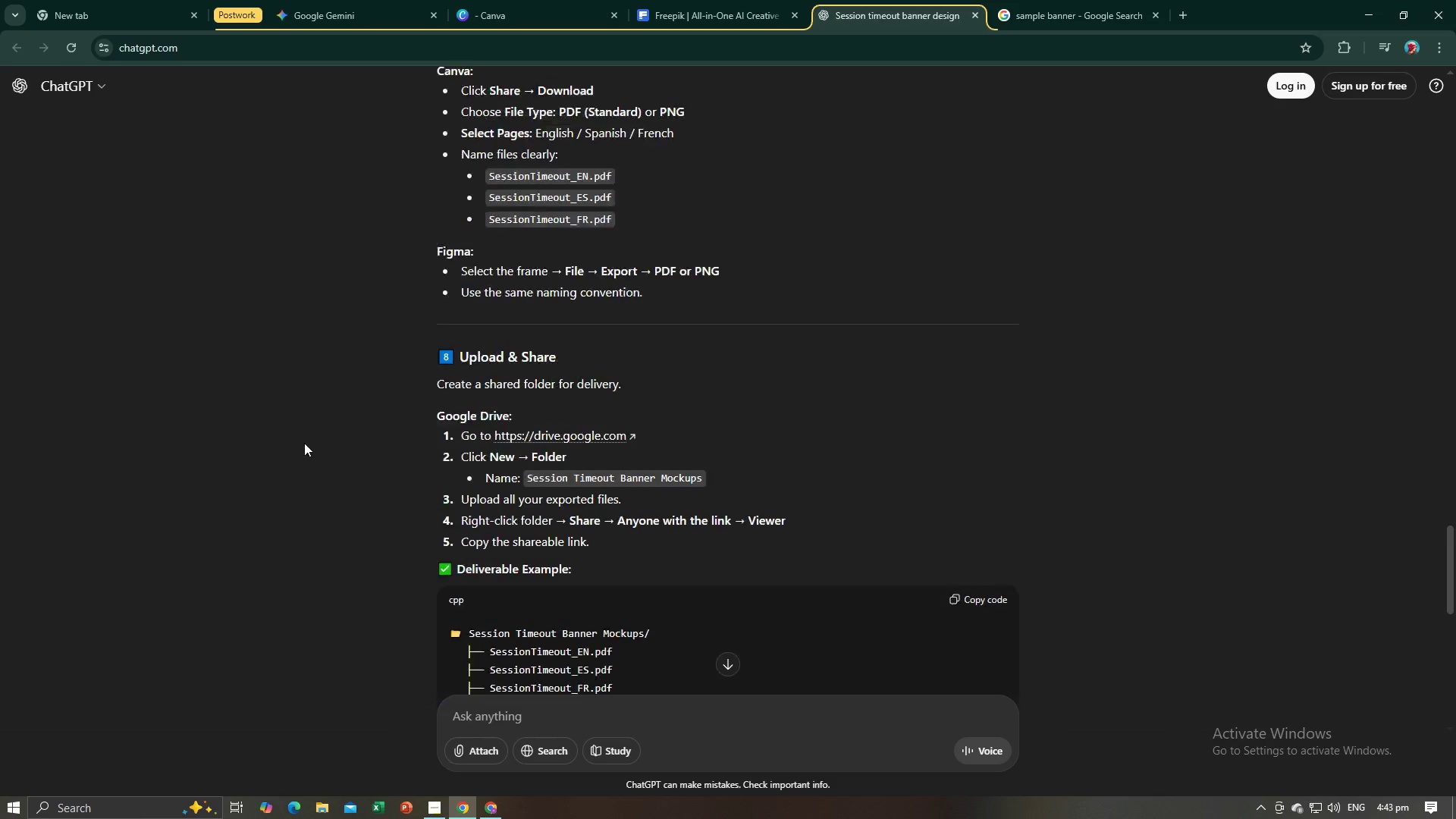 
scroll: coordinate [309, 443], scroll_direction: up, amount: 23.0
 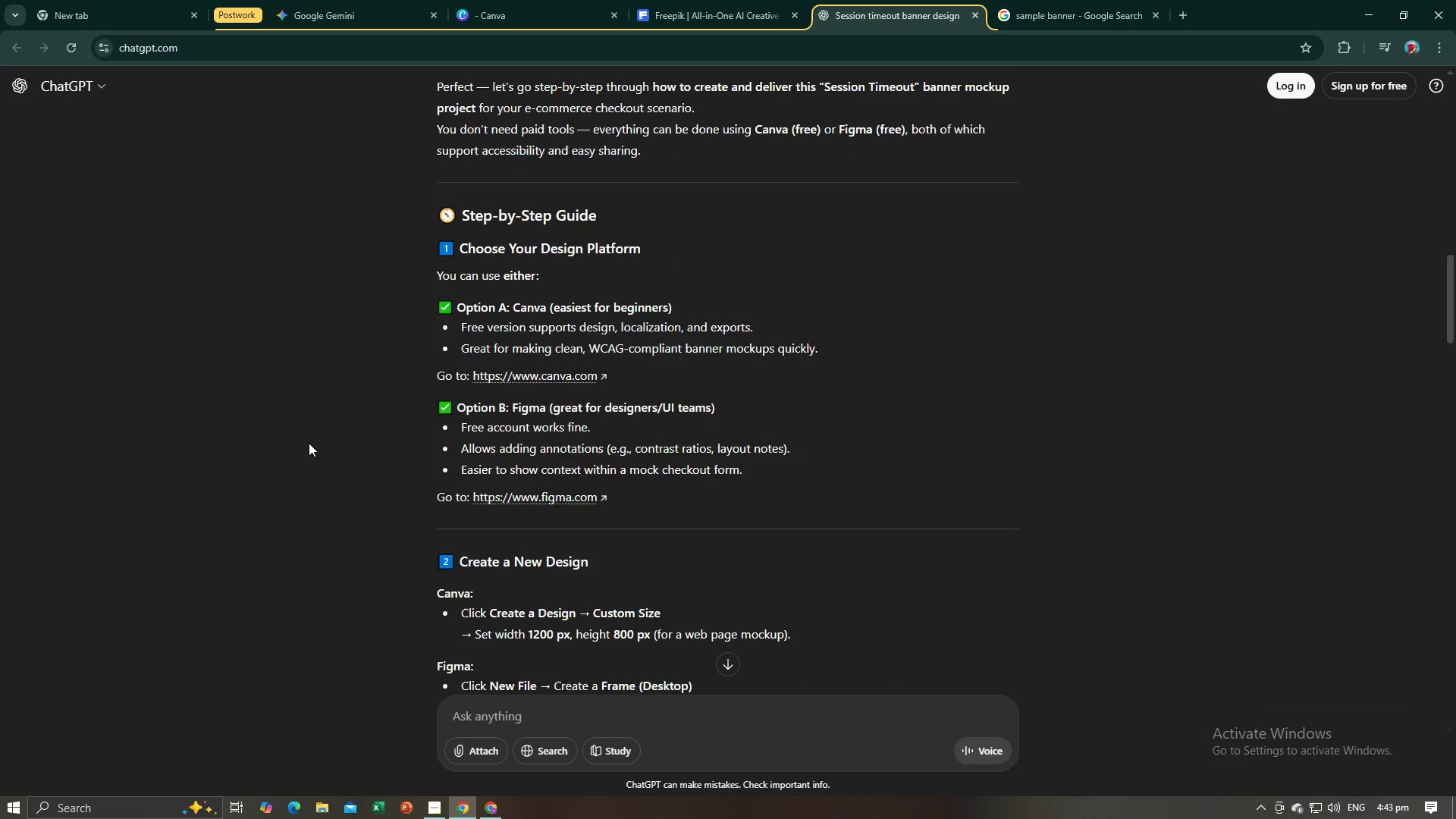 
scroll: coordinate [309, 443], scroll_direction: down, amount: 3.0
 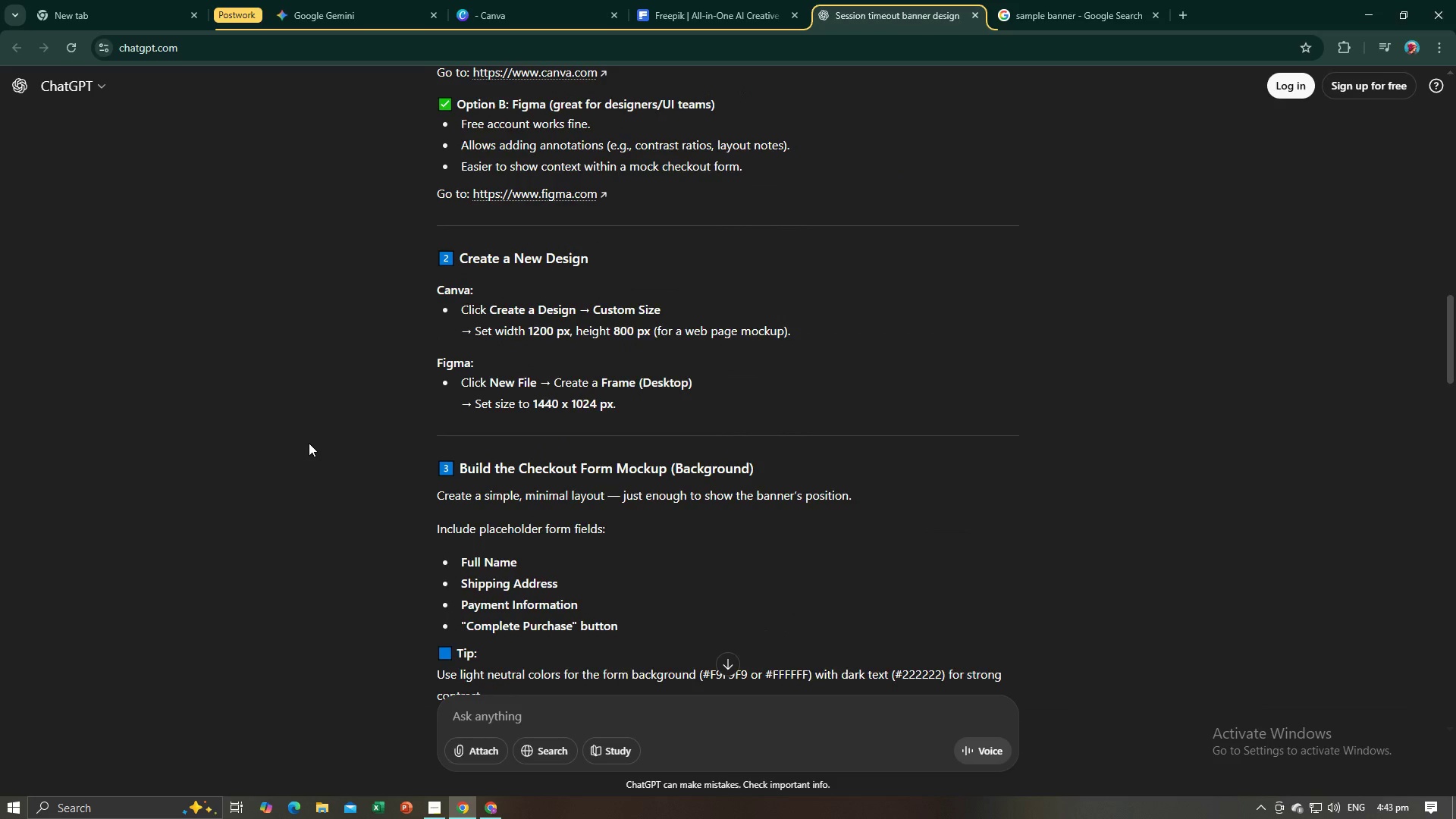 
wait(8.33)
 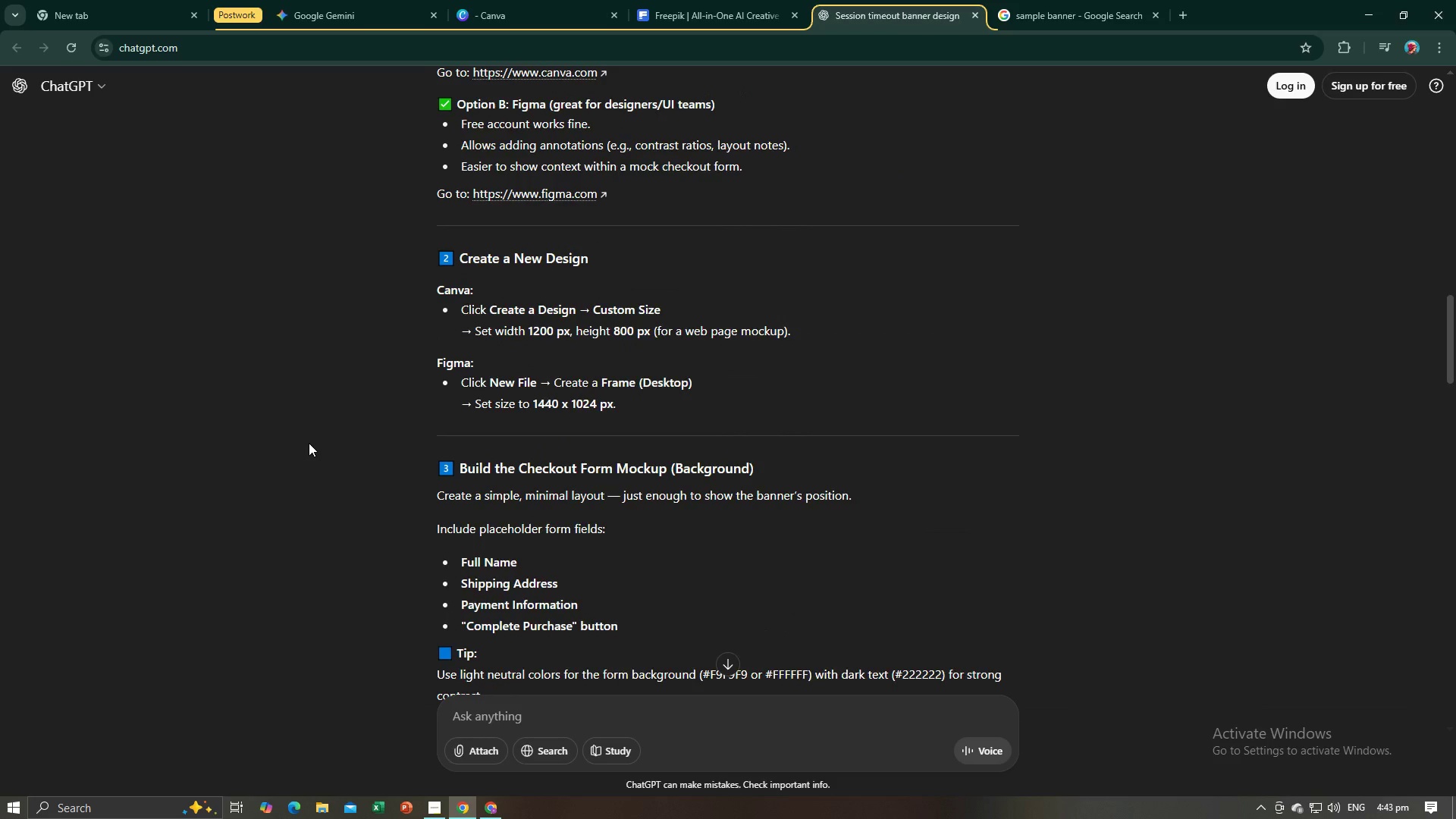 
scroll: coordinate [356, 553], scroll_direction: down, amount: 2.0
 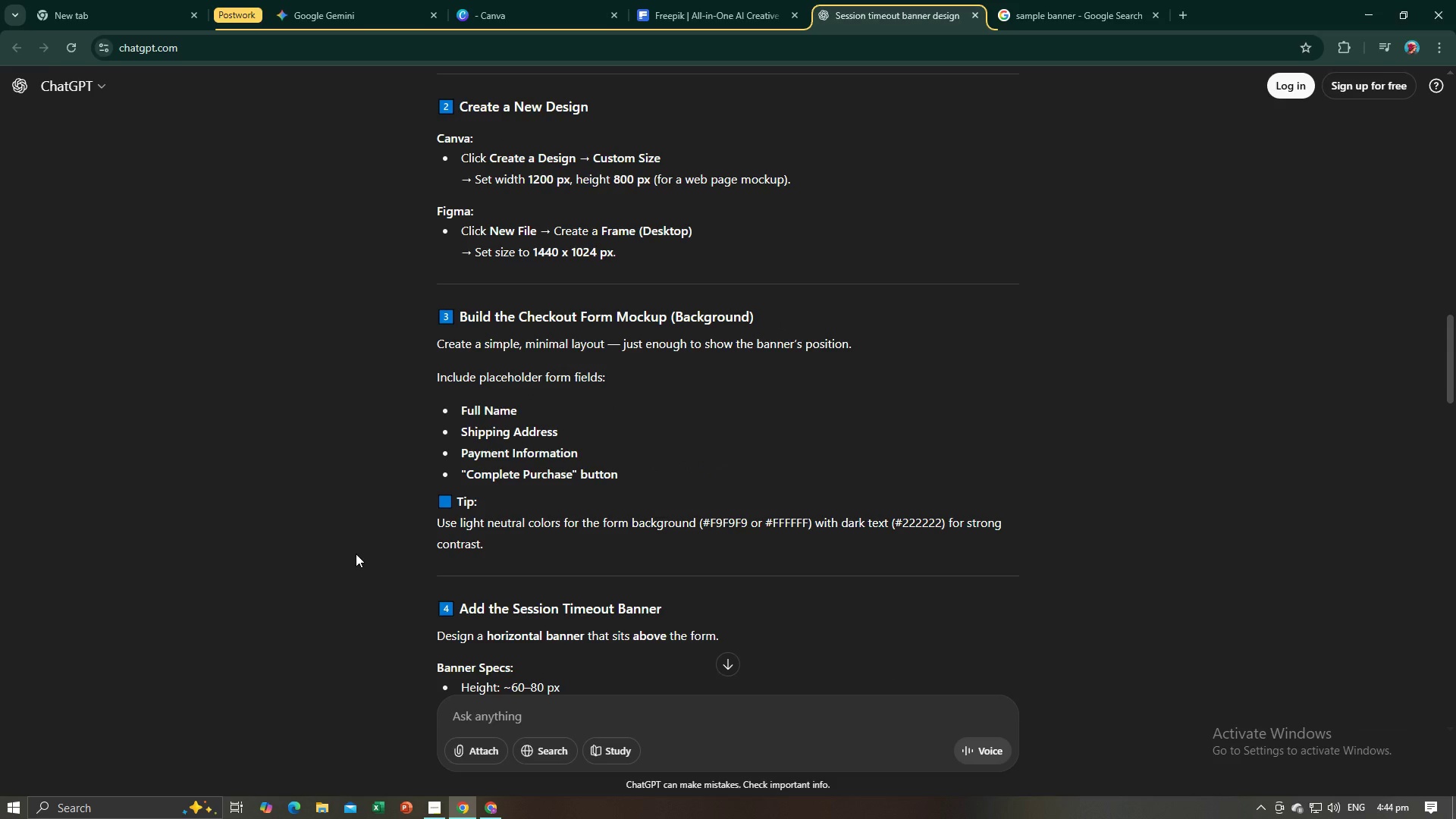 
wait(5.22)
 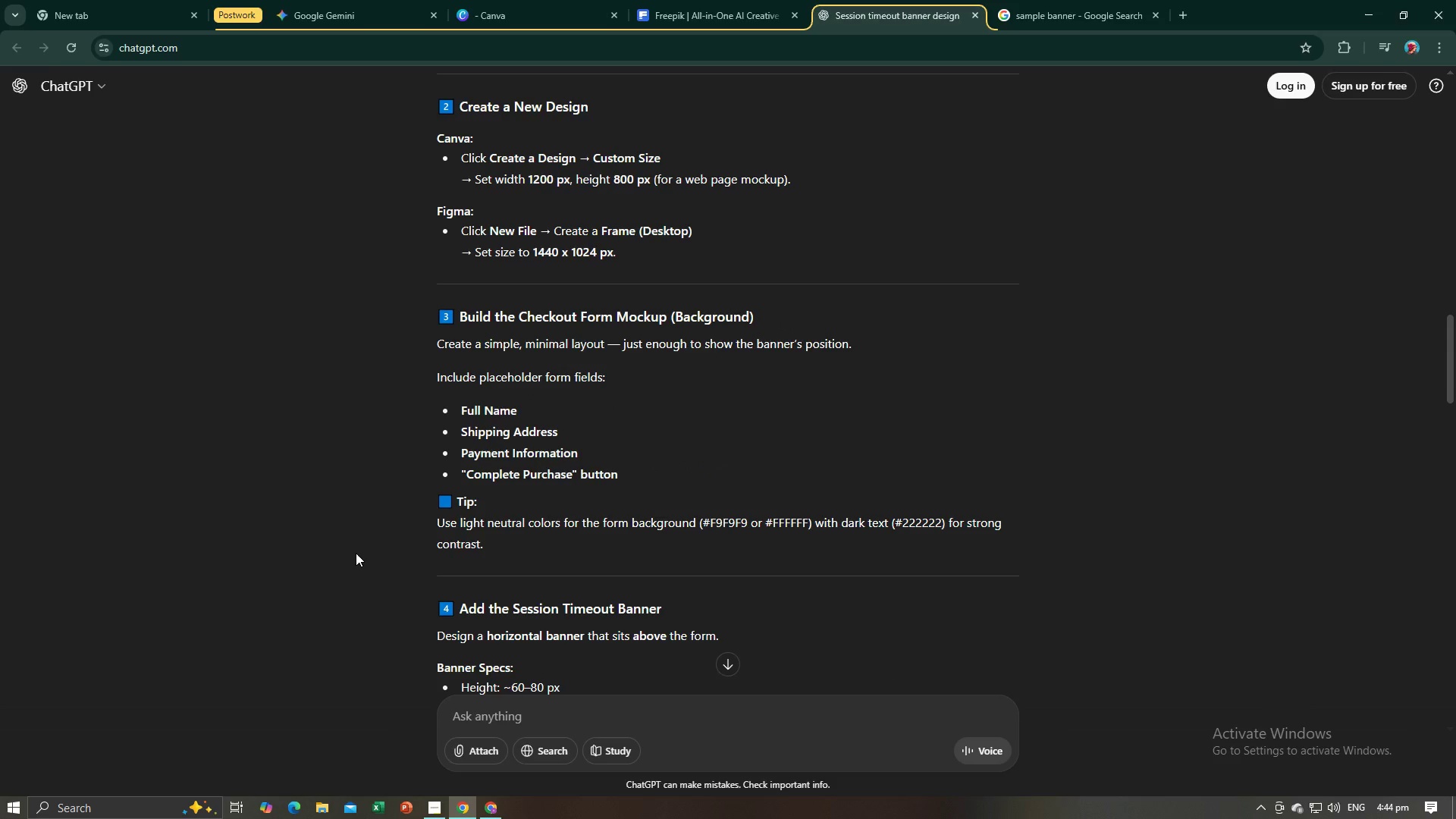 
key(Alt+AltLeft)
 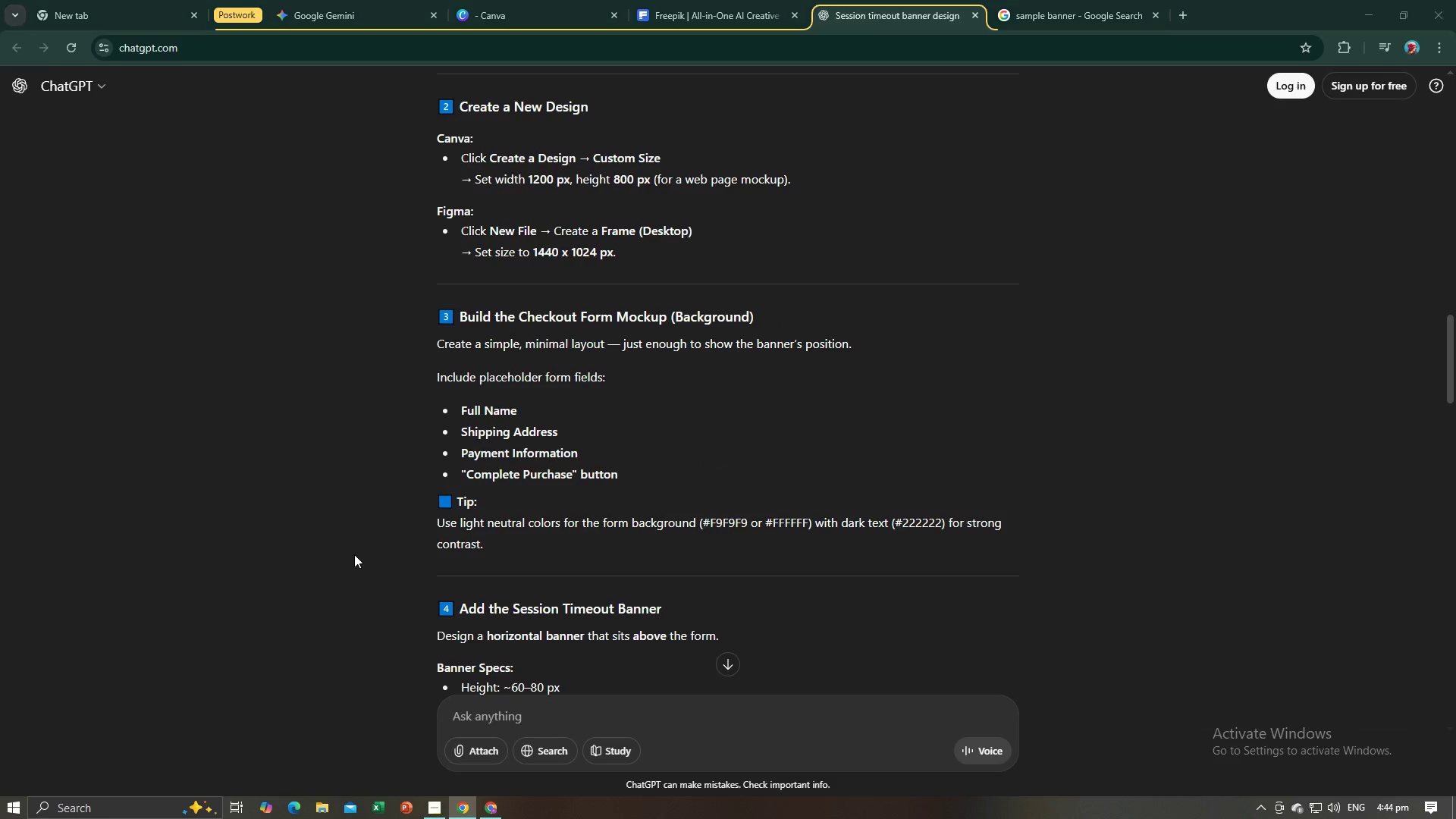 
key(Alt+Tab)